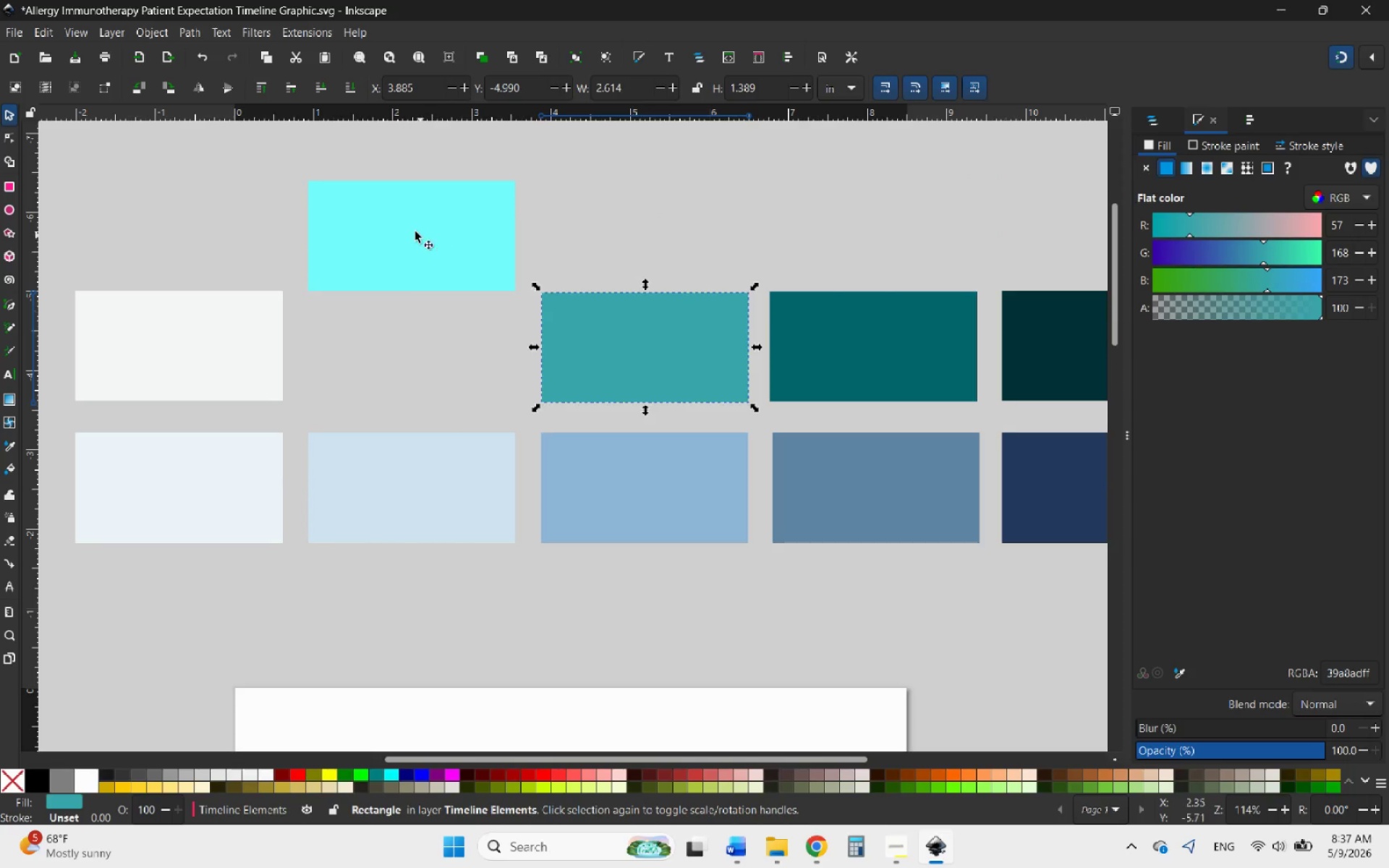 
left_click_drag(start_coordinate=[415, 231], to_coordinate=[417, 350])
 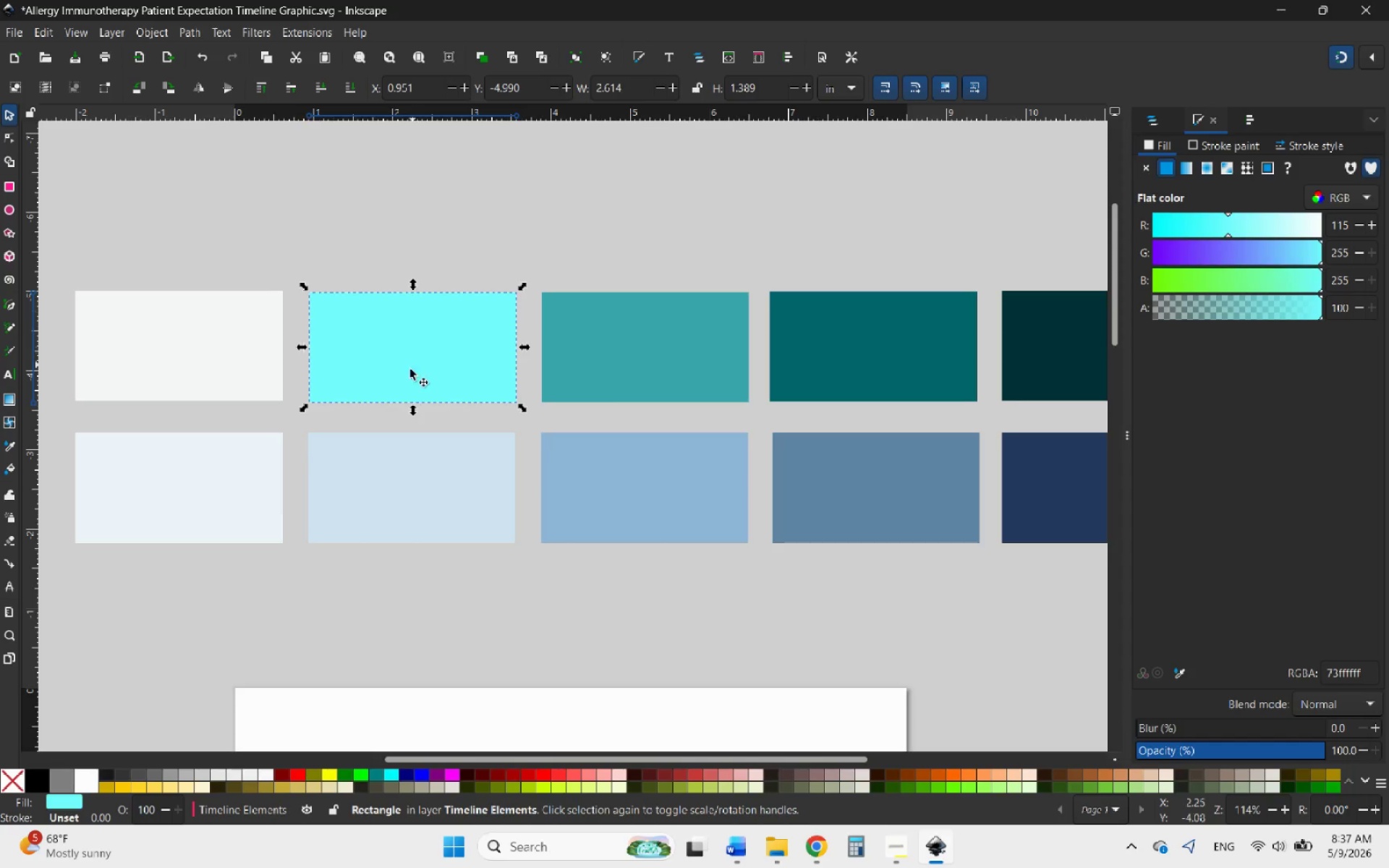 
hold_key(key=ControlLeft, duration=0.61)
scroll: coordinate [411, 423], scroll_direction: down, amount: 3.0
 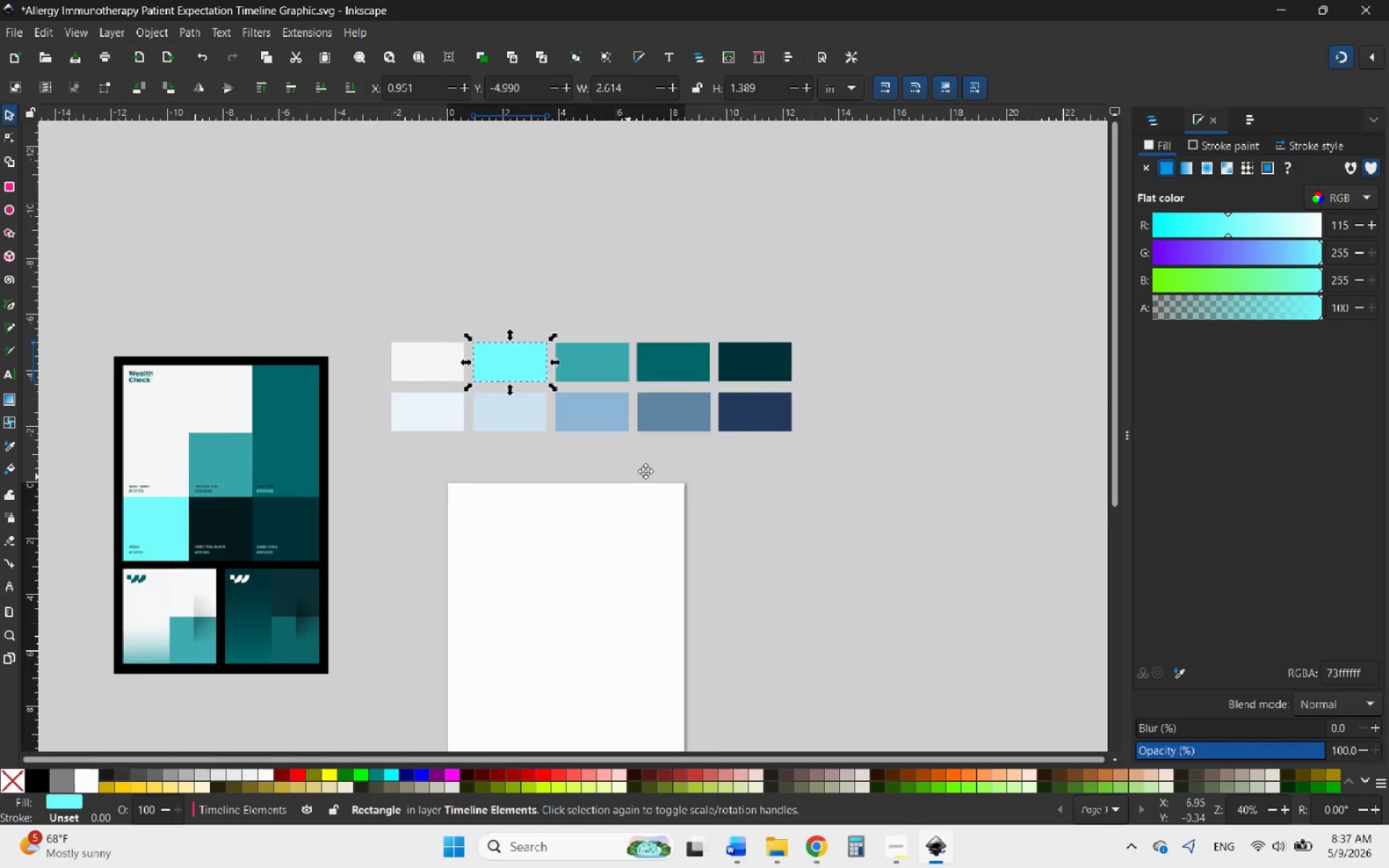 
left_click([671, 466])
 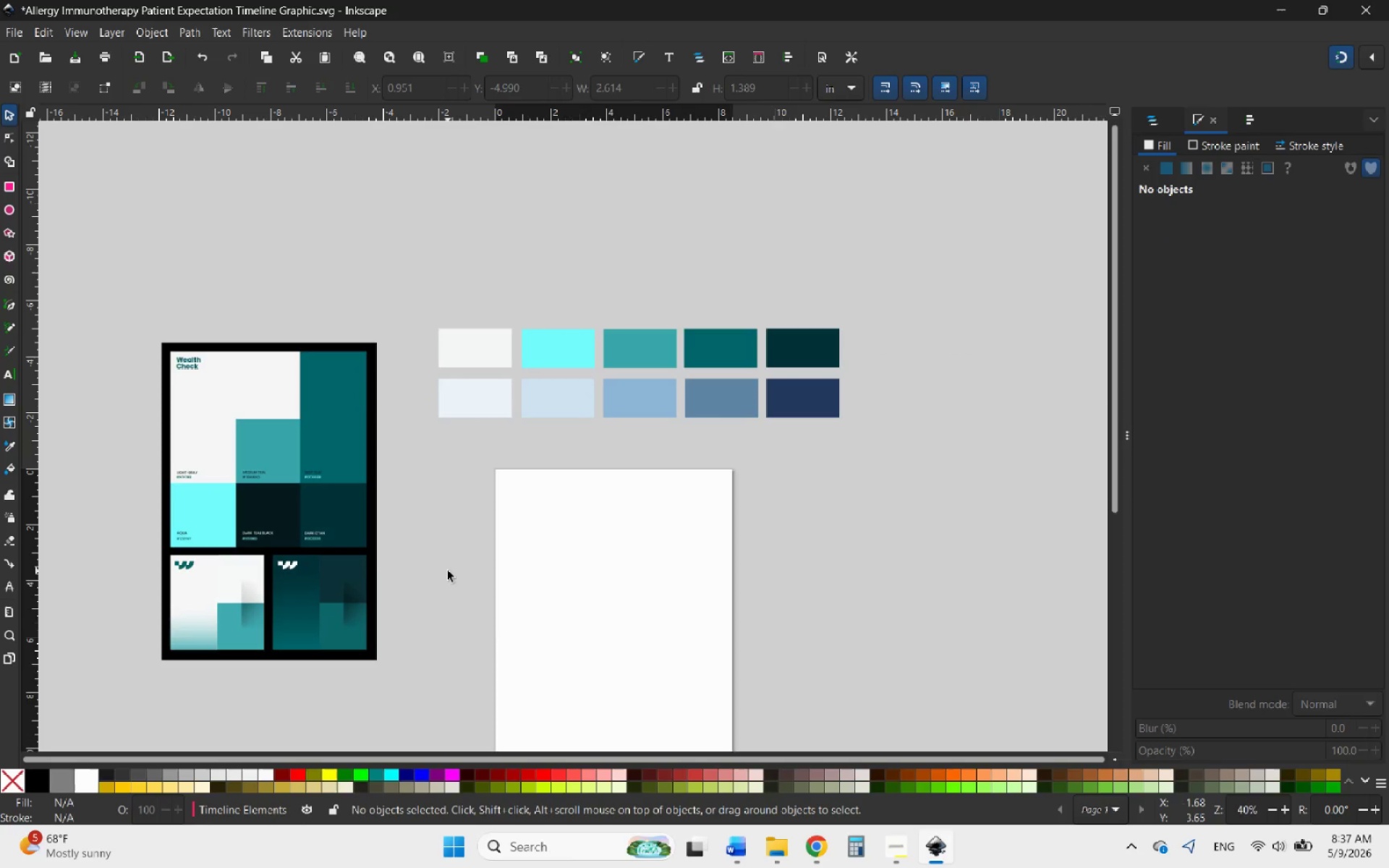 
left_click([264, 481])
 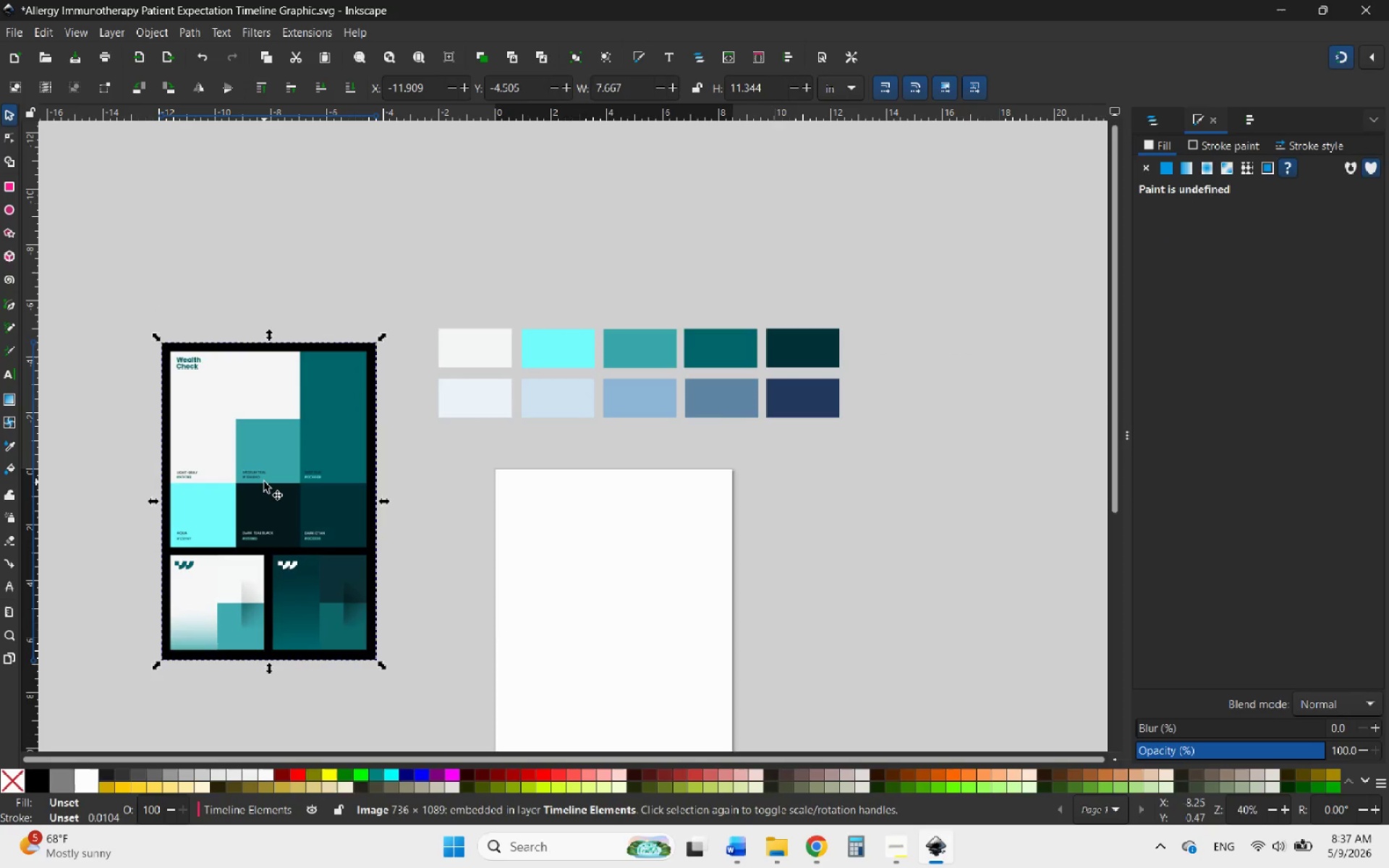 
key(Delete)
 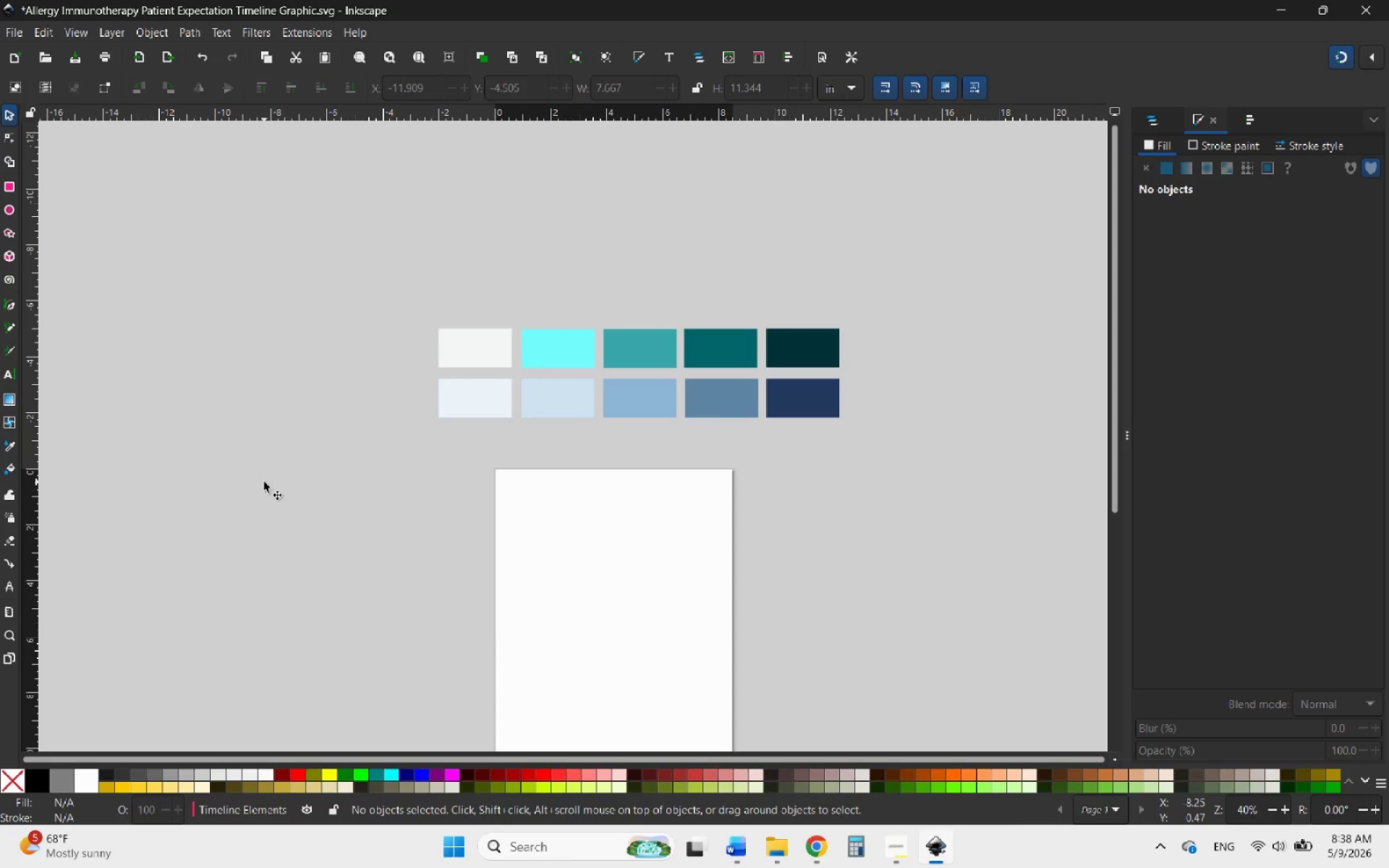 
hold_key(key=ControlLeft, duration=0.7)
scroll: coordinate [475, 359], scroll_direction: down, amount: 3.0
 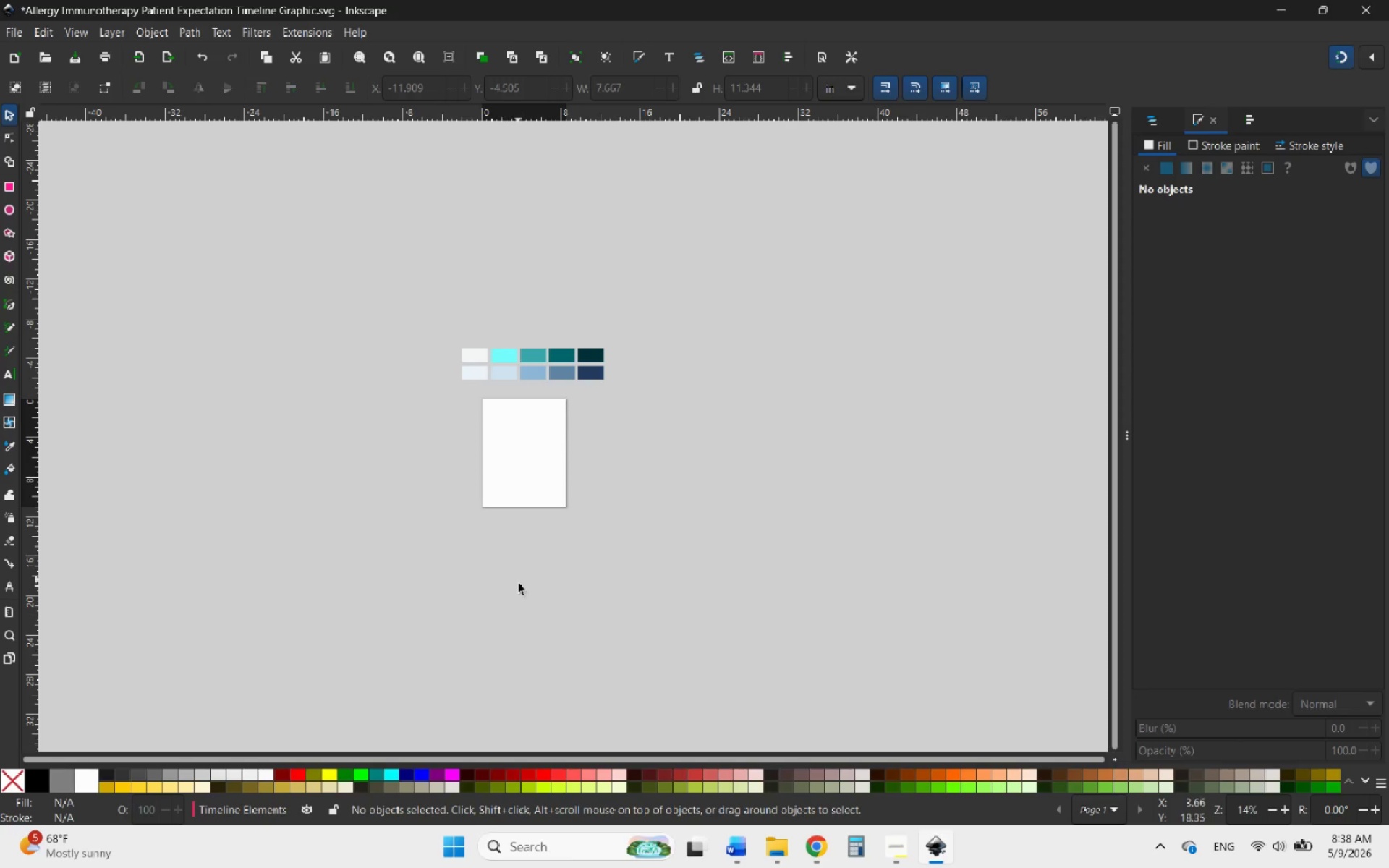 
hold_key(key=ControlLeft, duration=1.34)
scroll: coordinate [463, 401], scroll_direction: up, amount: 4.0
 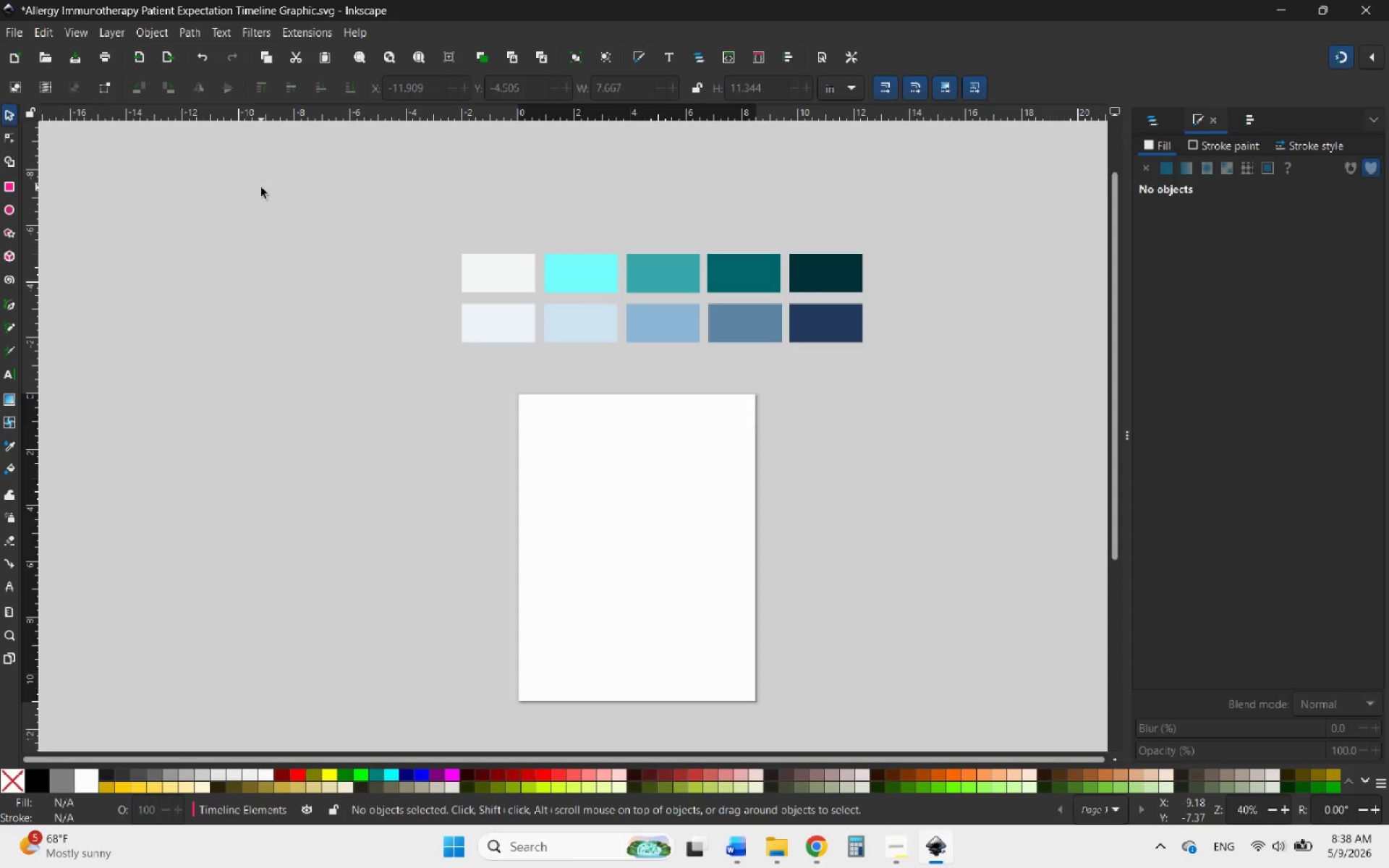 
wait(20.89)
 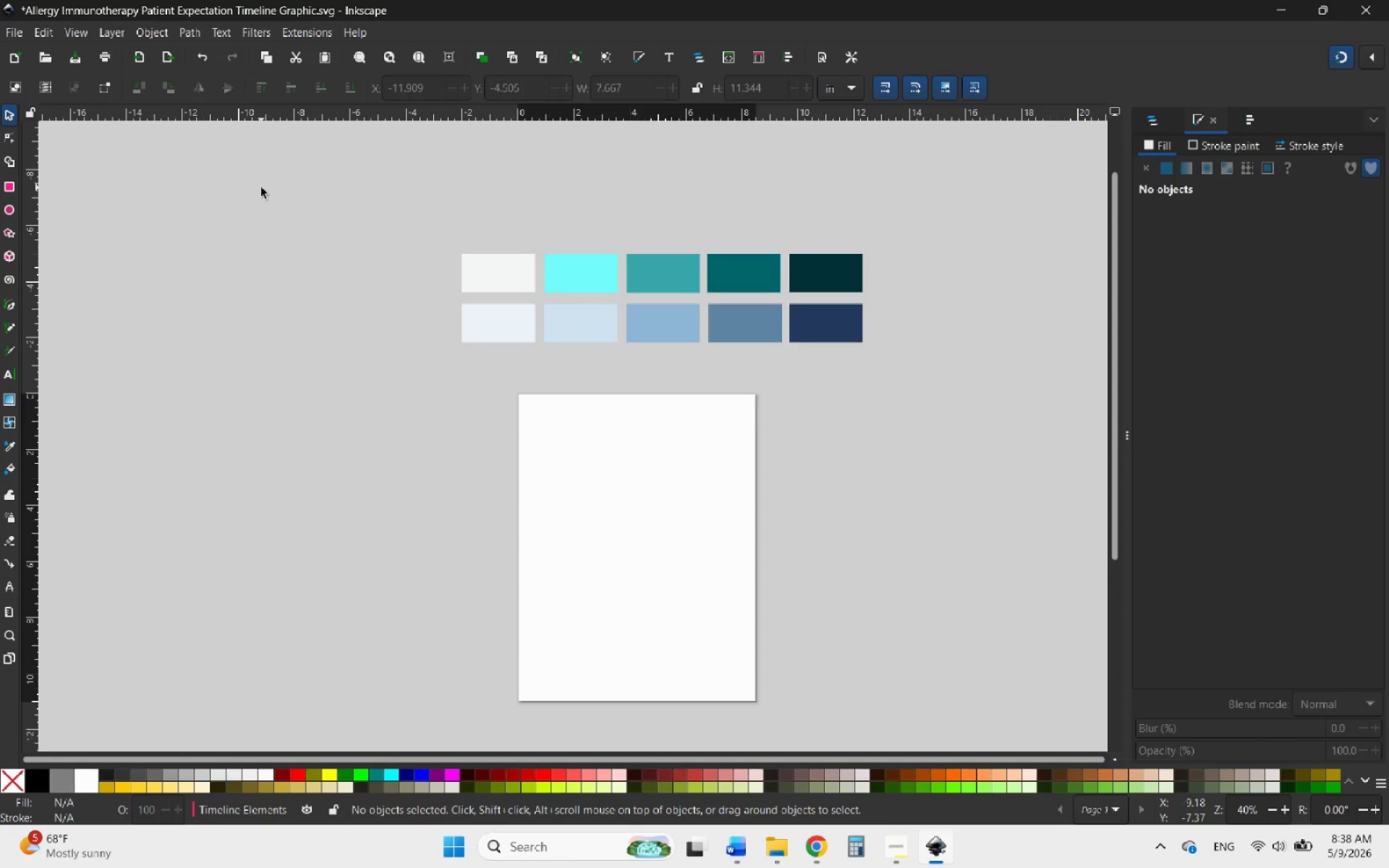 
left_click([810, 843])
 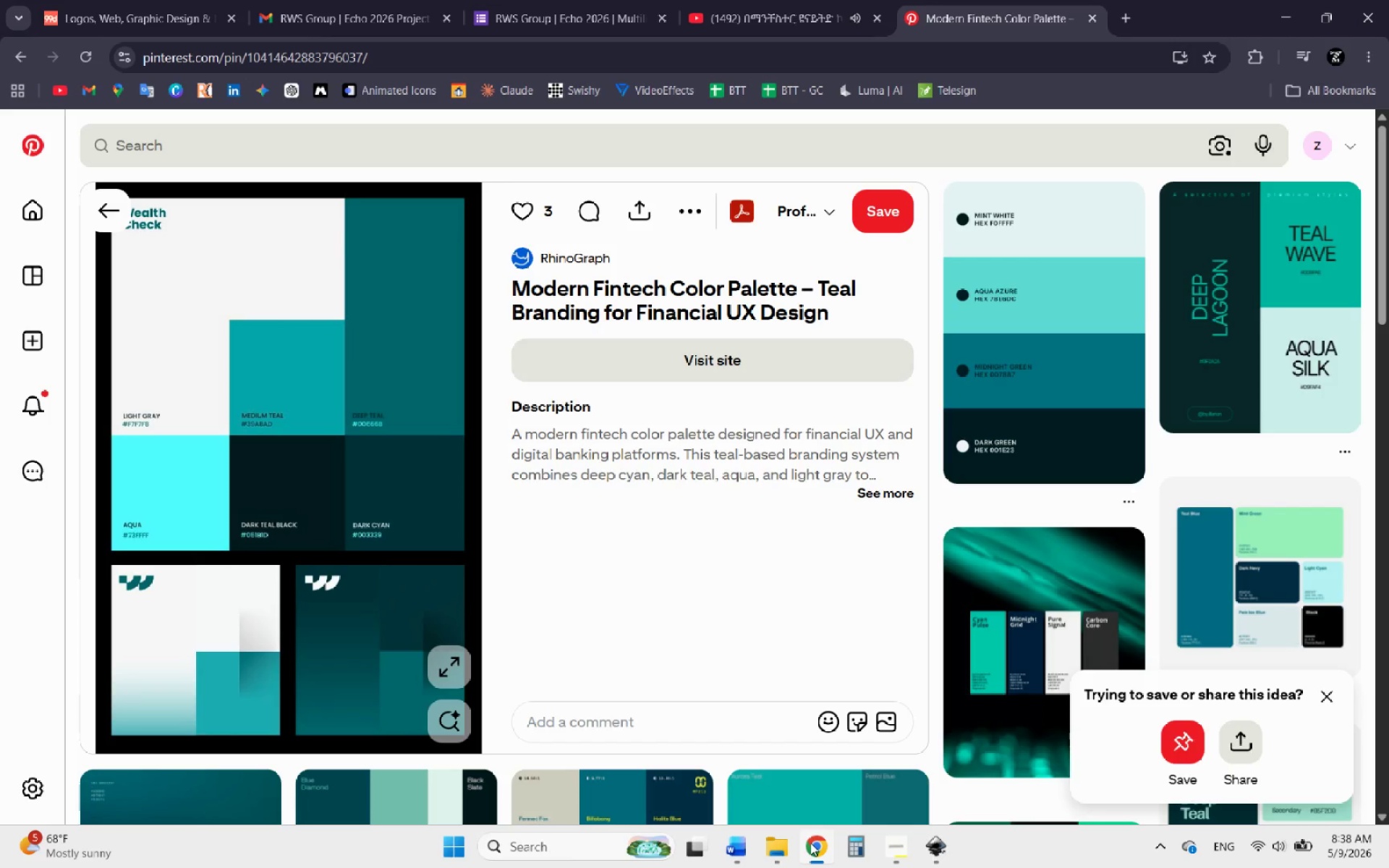 
left_click([810, 843])
 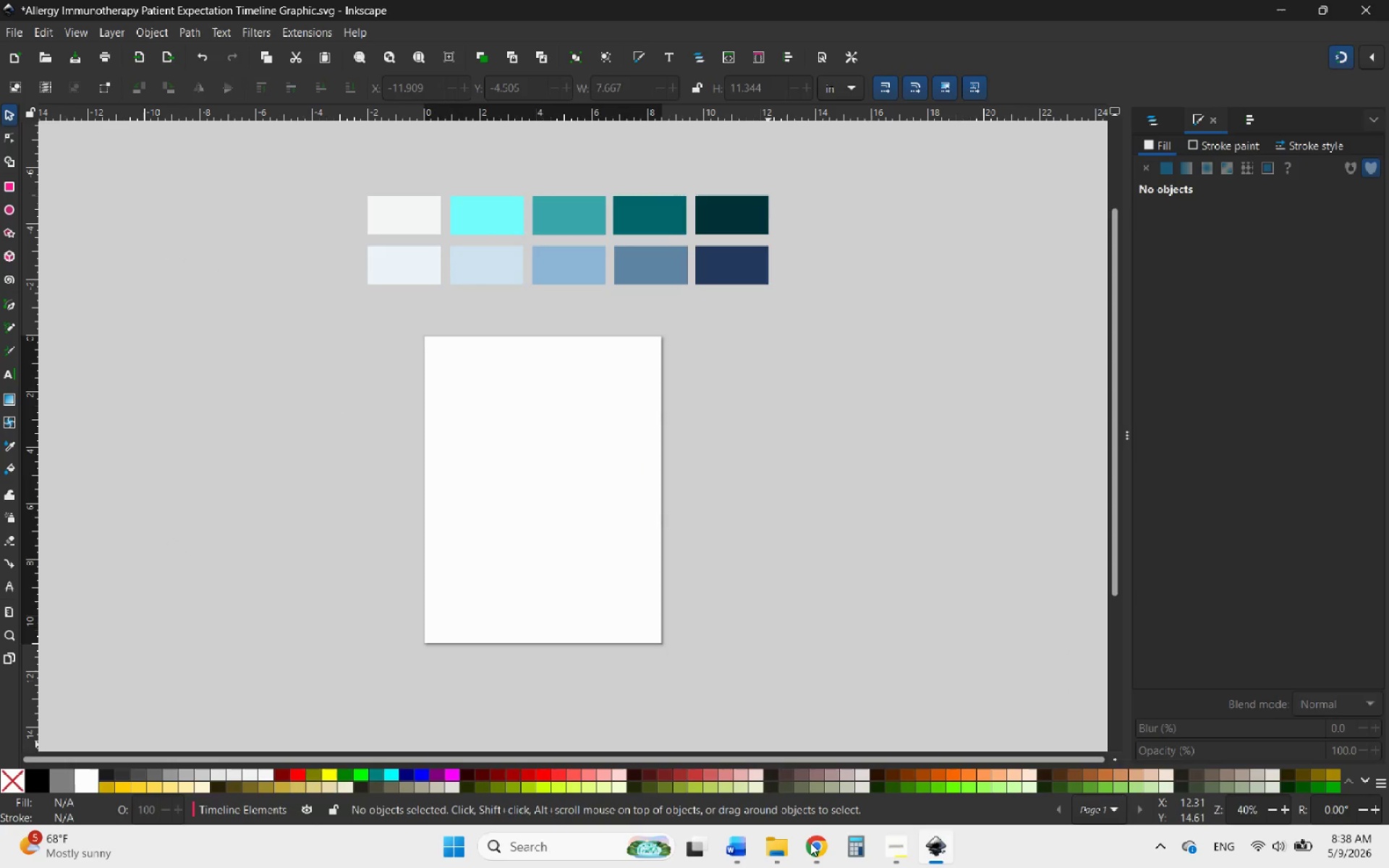 
left_click([810, 843])
 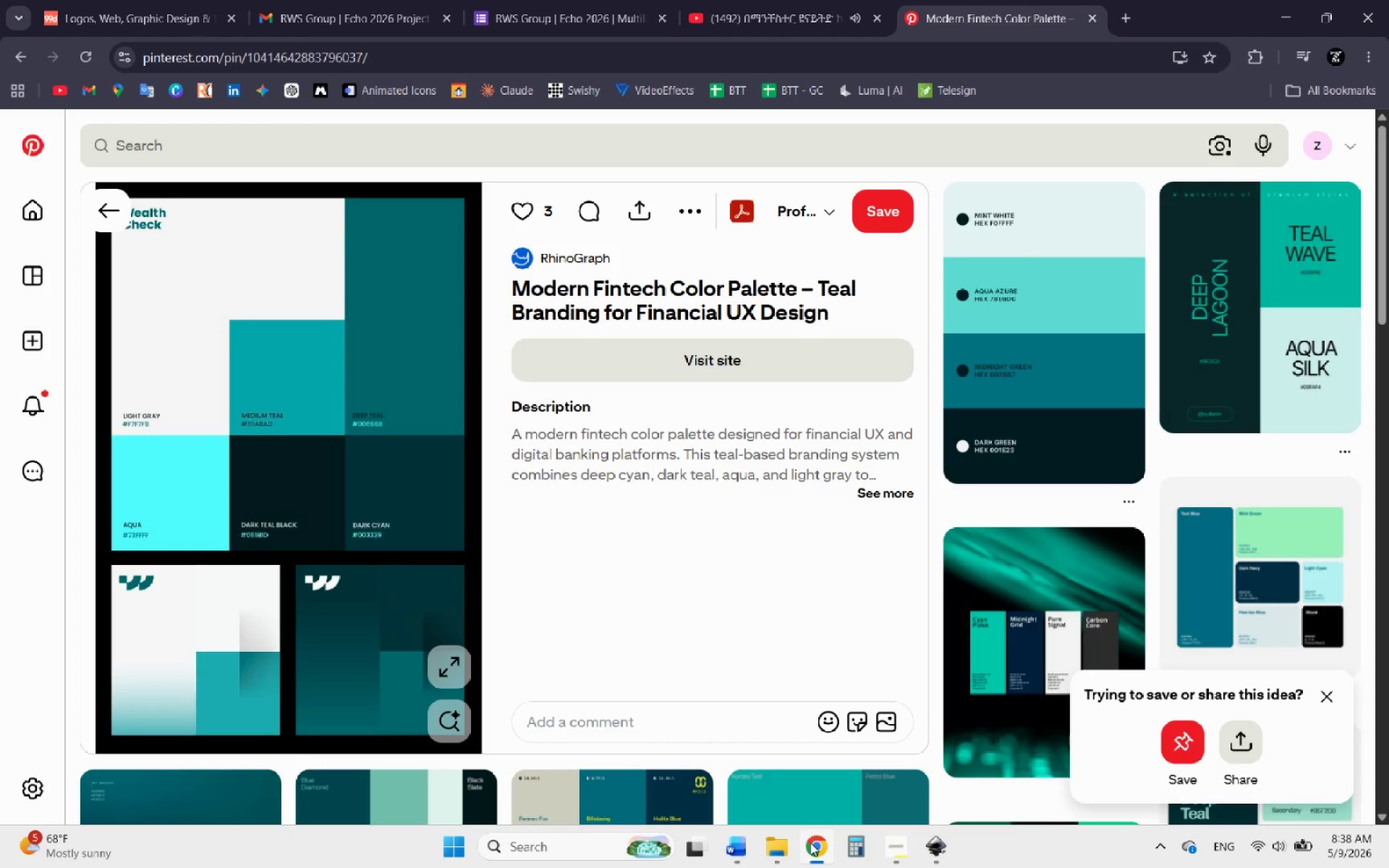 
wait(5.72)
 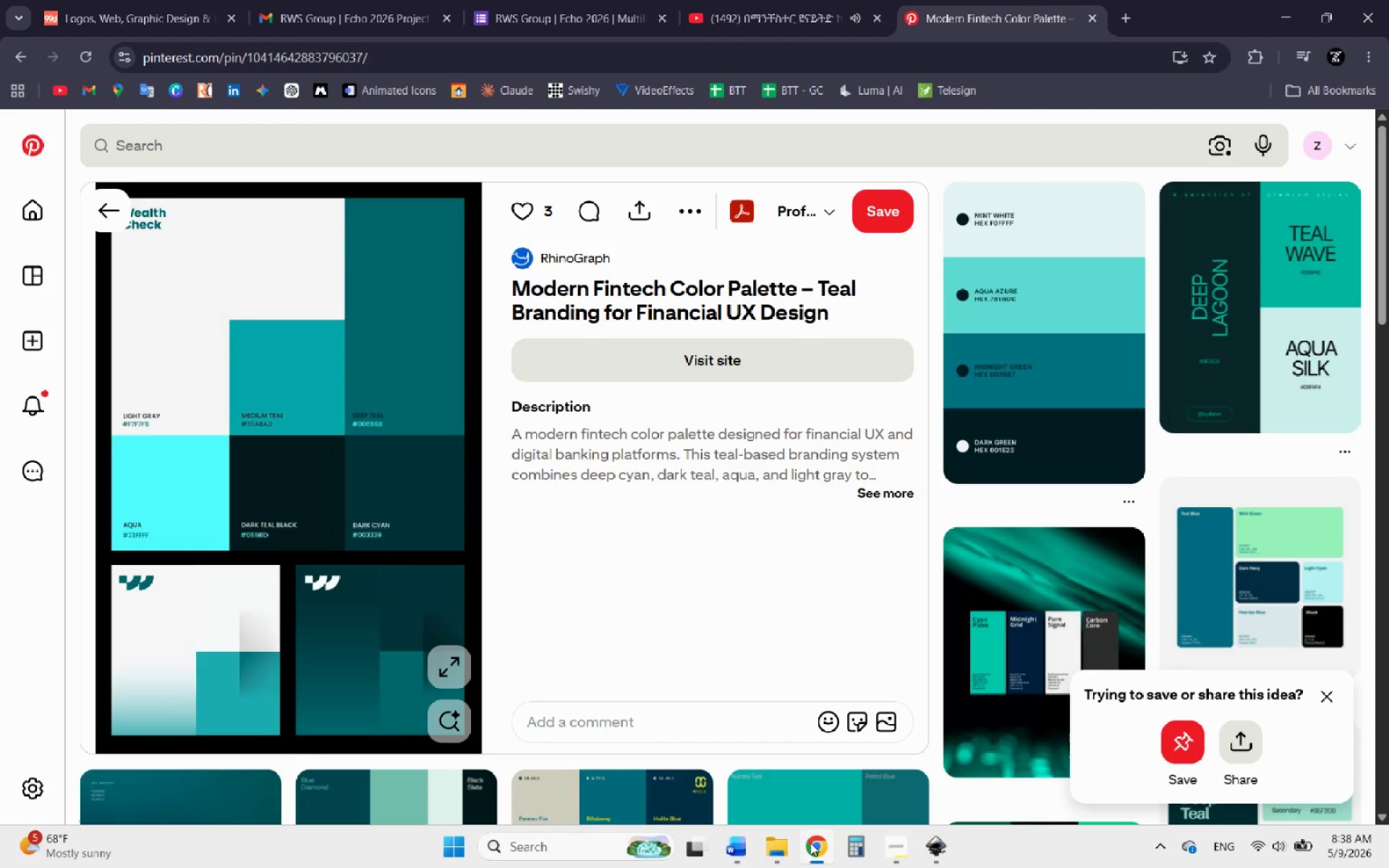 
scroll: coordinate [567, 535], scroll_direction: down, amount: 3.0
 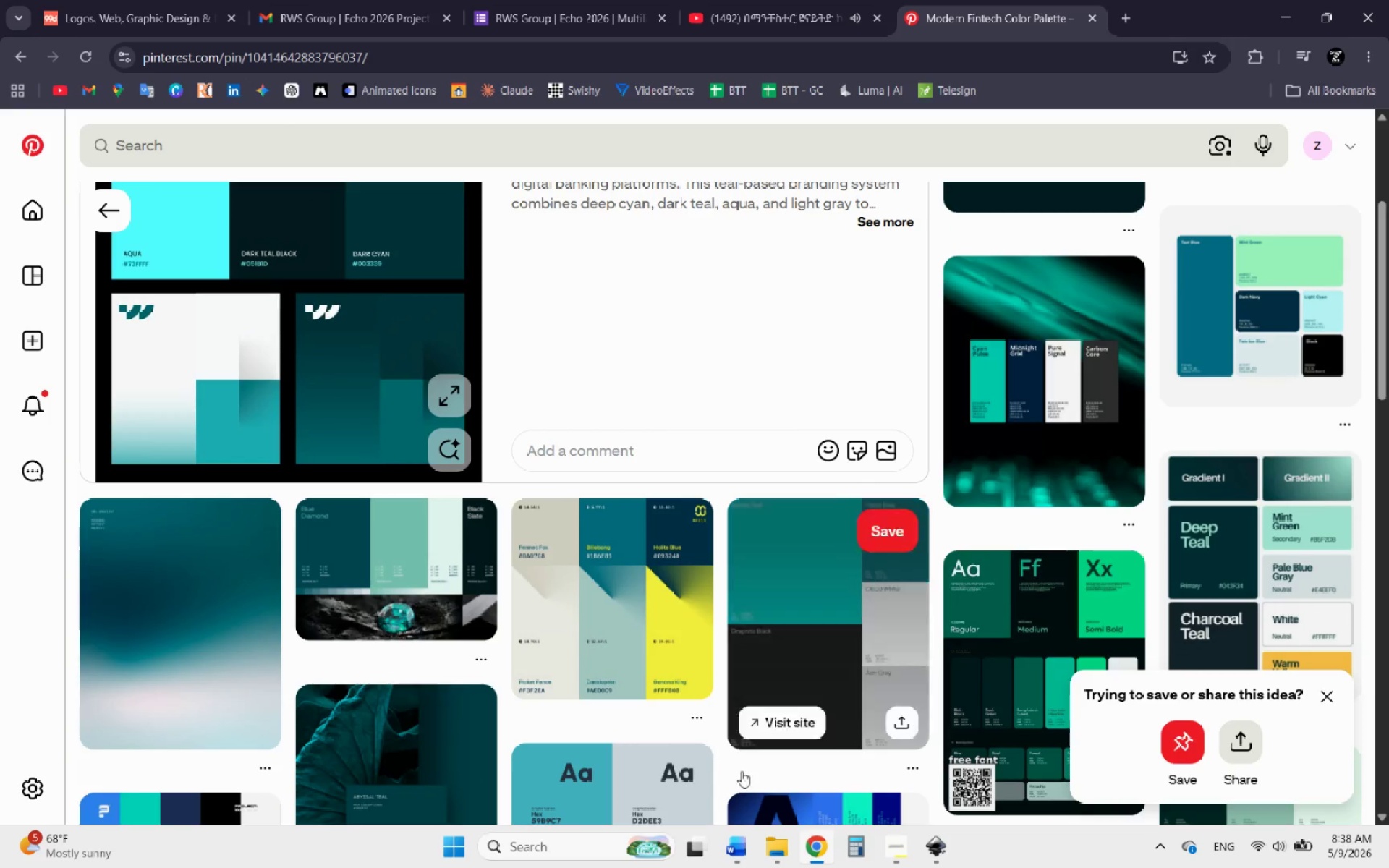 
left_click([820, 848])
 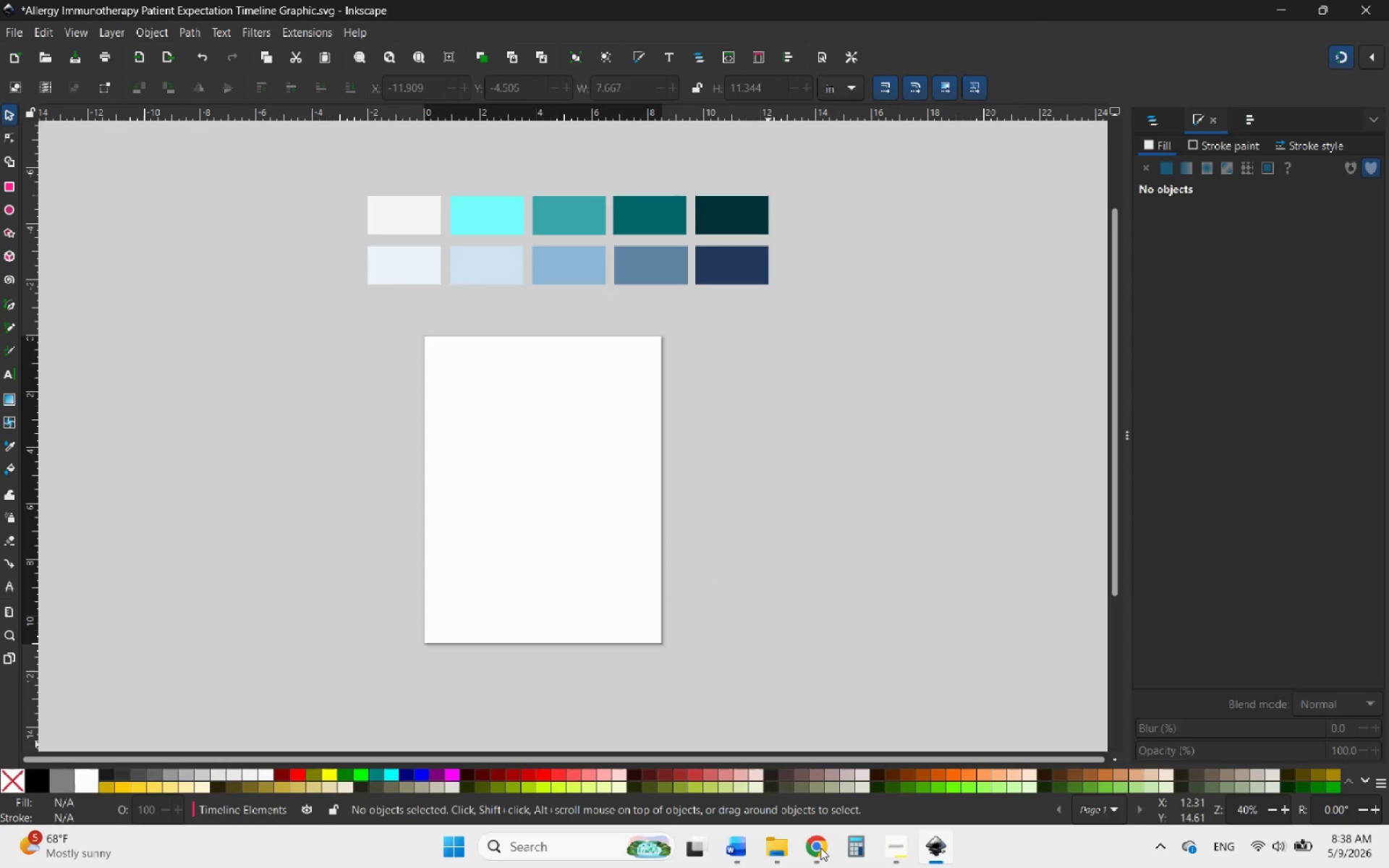 
left_click([820, 848])
 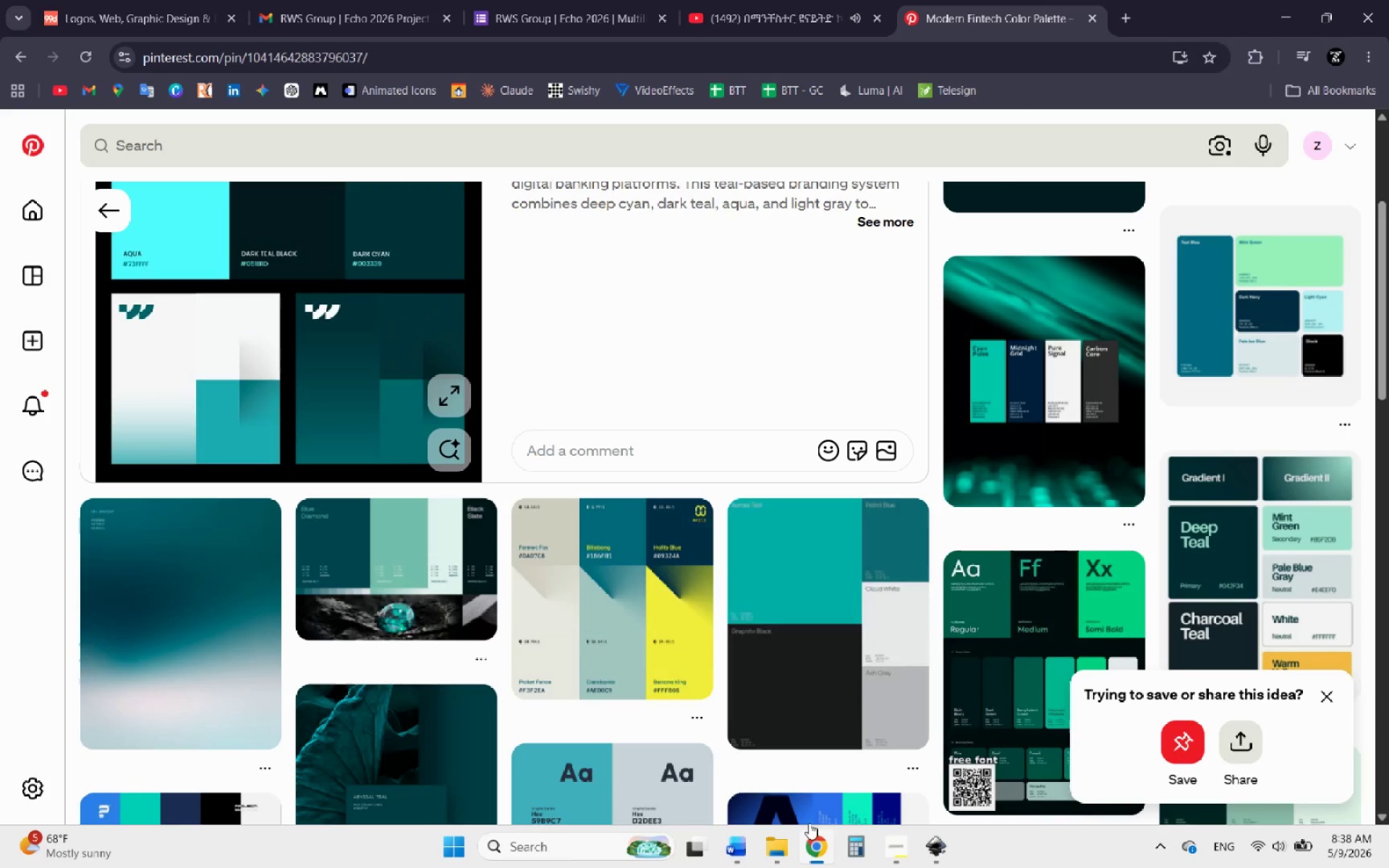 
scroll: coordinate [692, 666], scroll_direction: down, amount: 3.0
 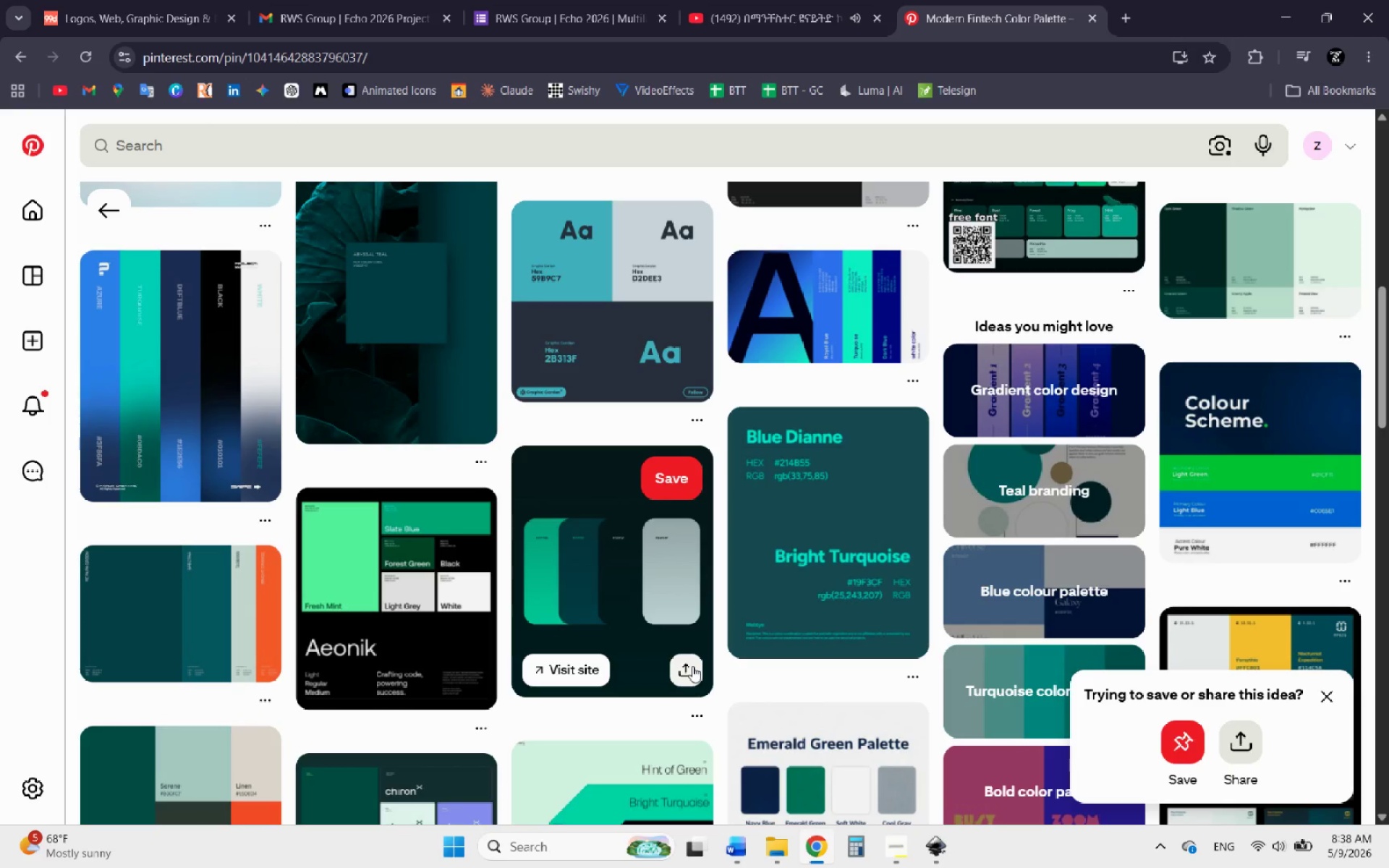 
wait(6.17)
 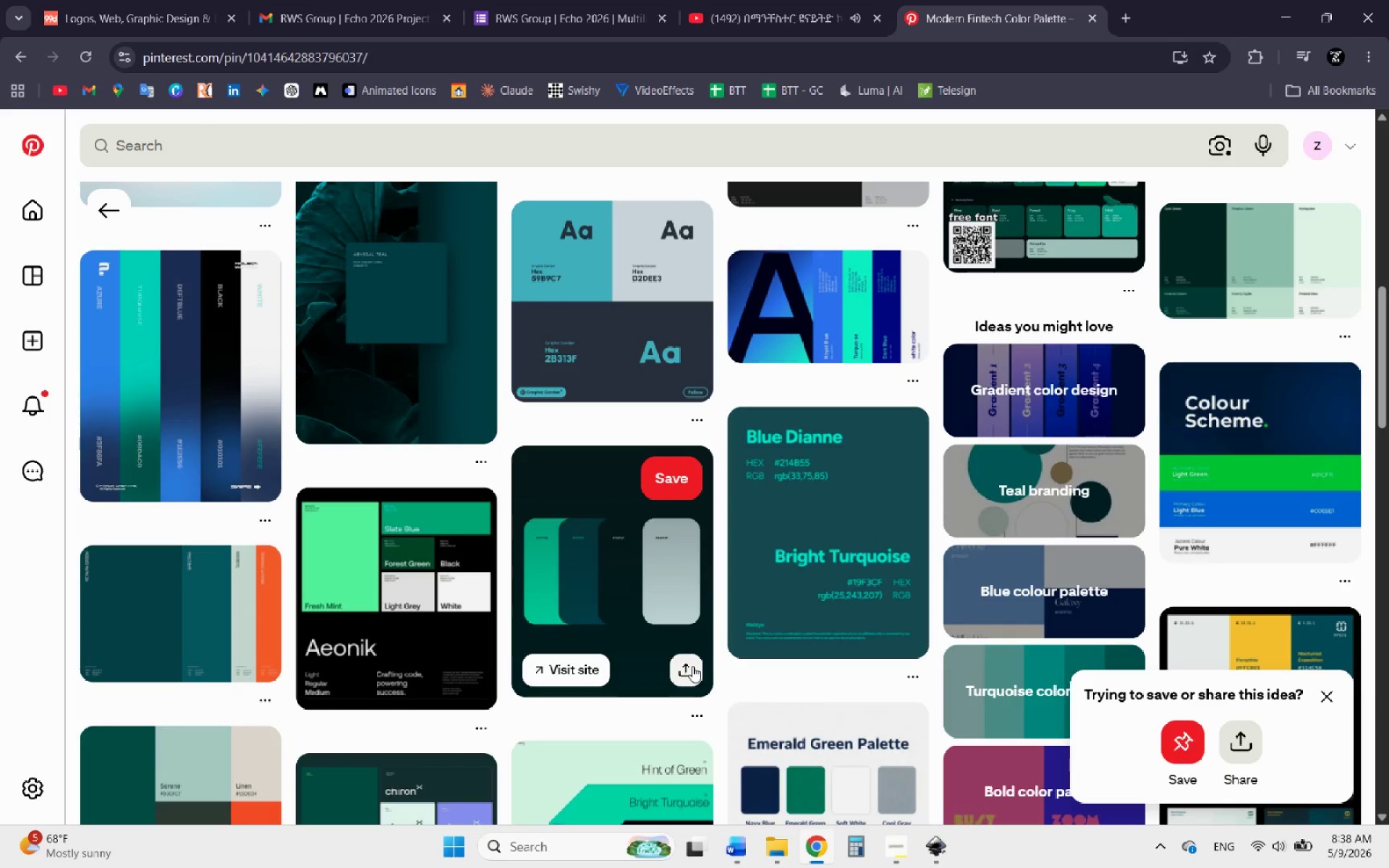 
scroll: coordinate [901, 559], scroll_direction: down, amount: 6.0